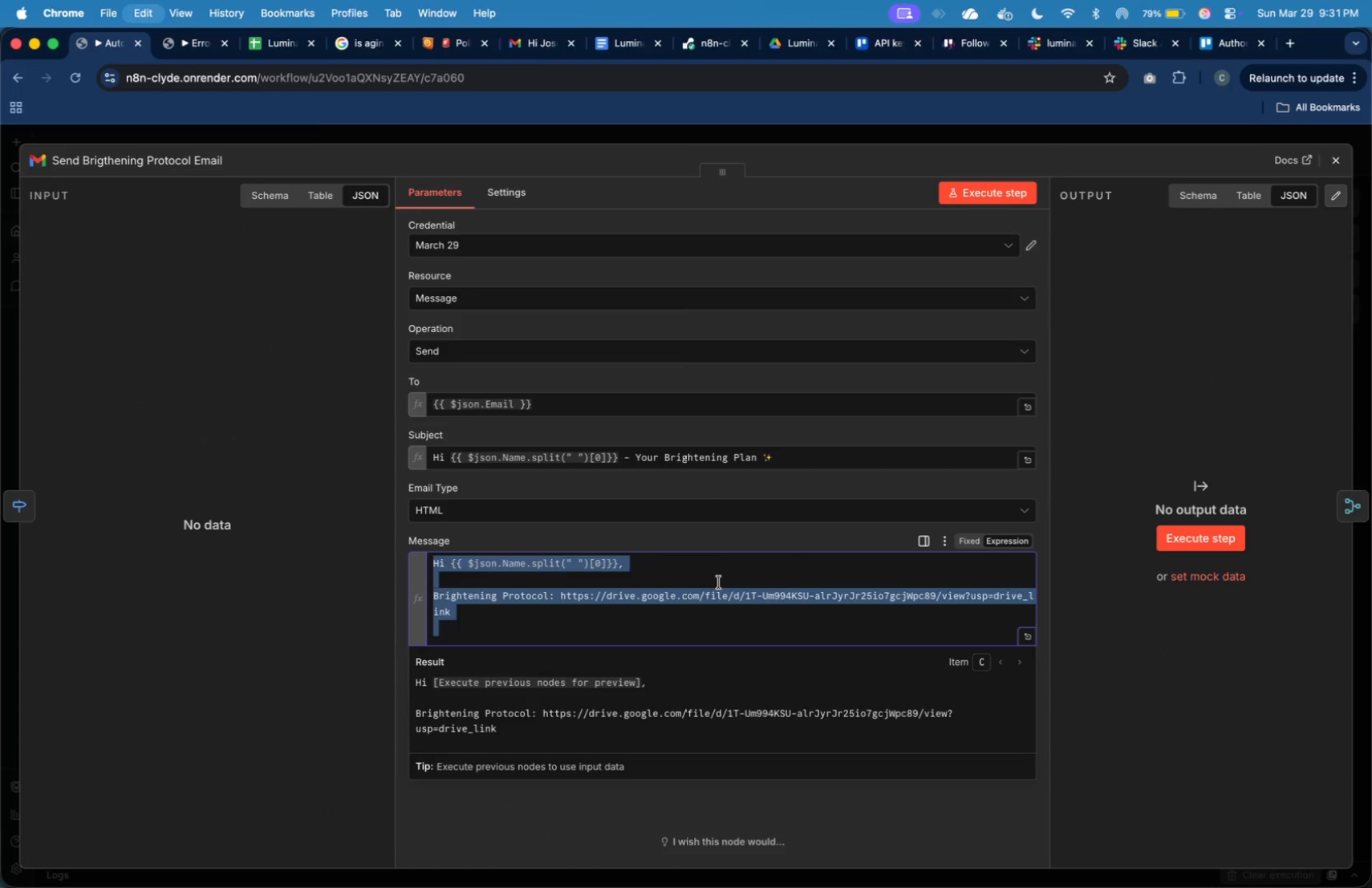 
key(Meta+V)
 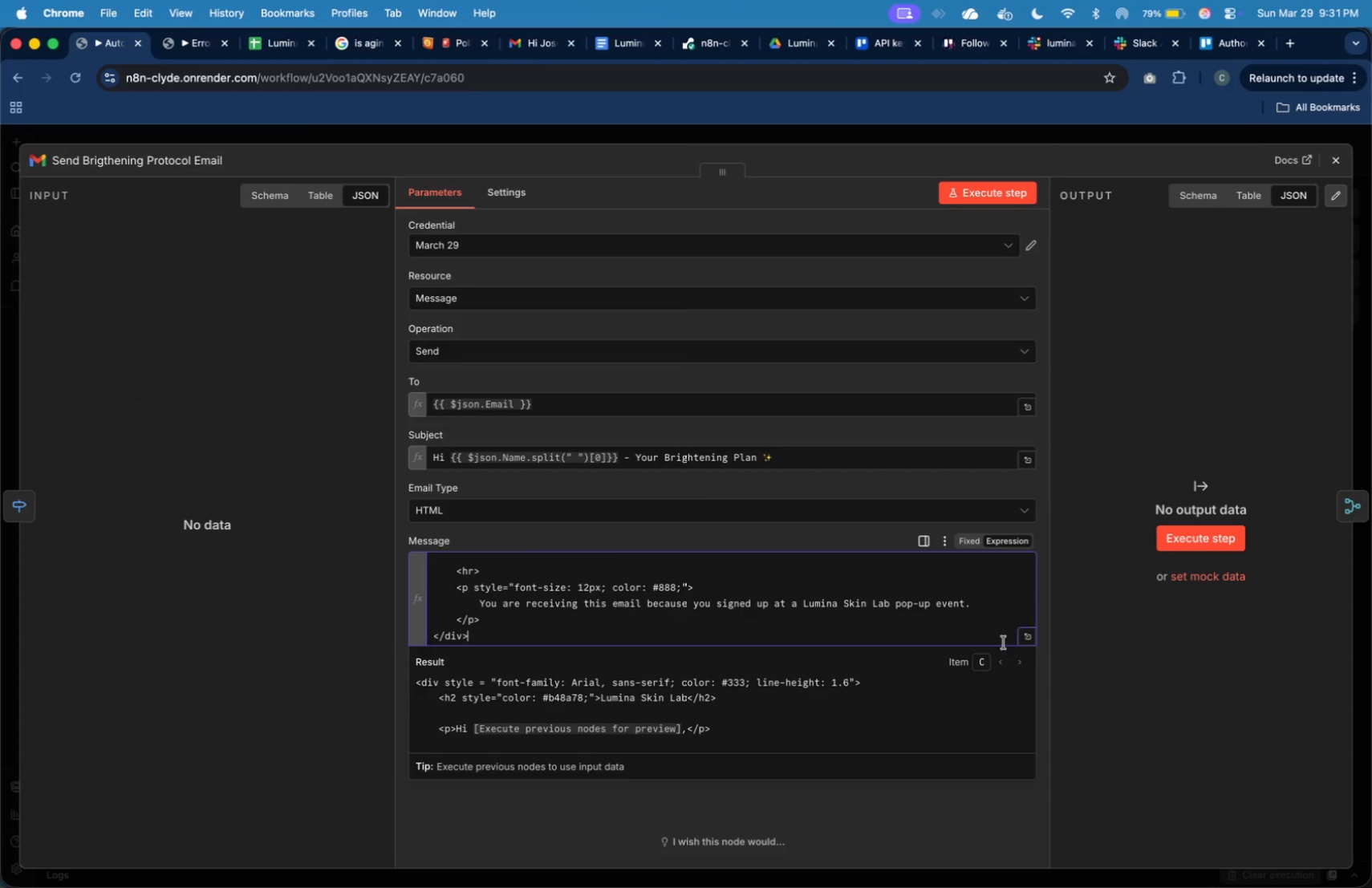 
left_click([1029, 639])
 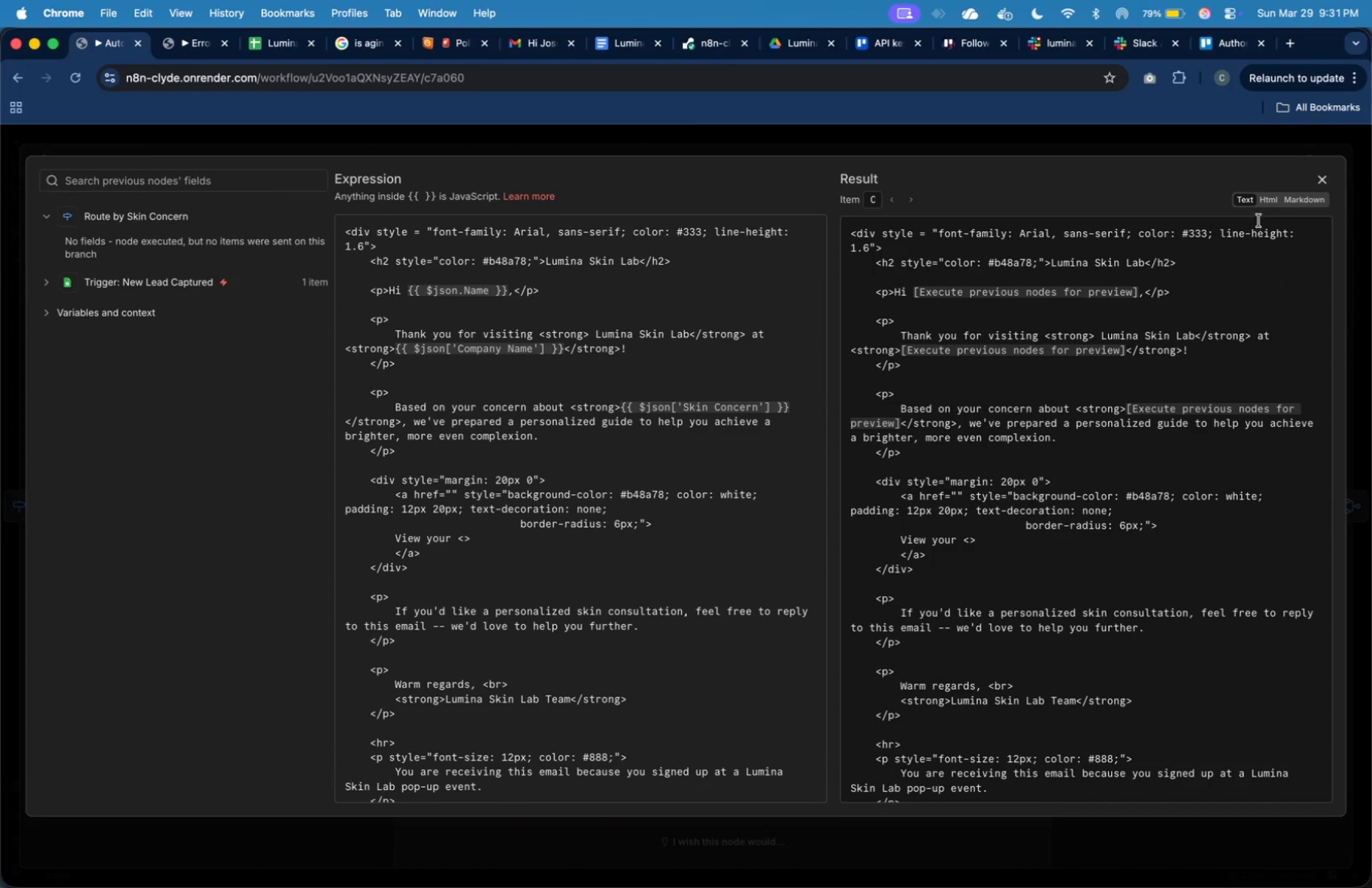 
left_click([1263, 197])
 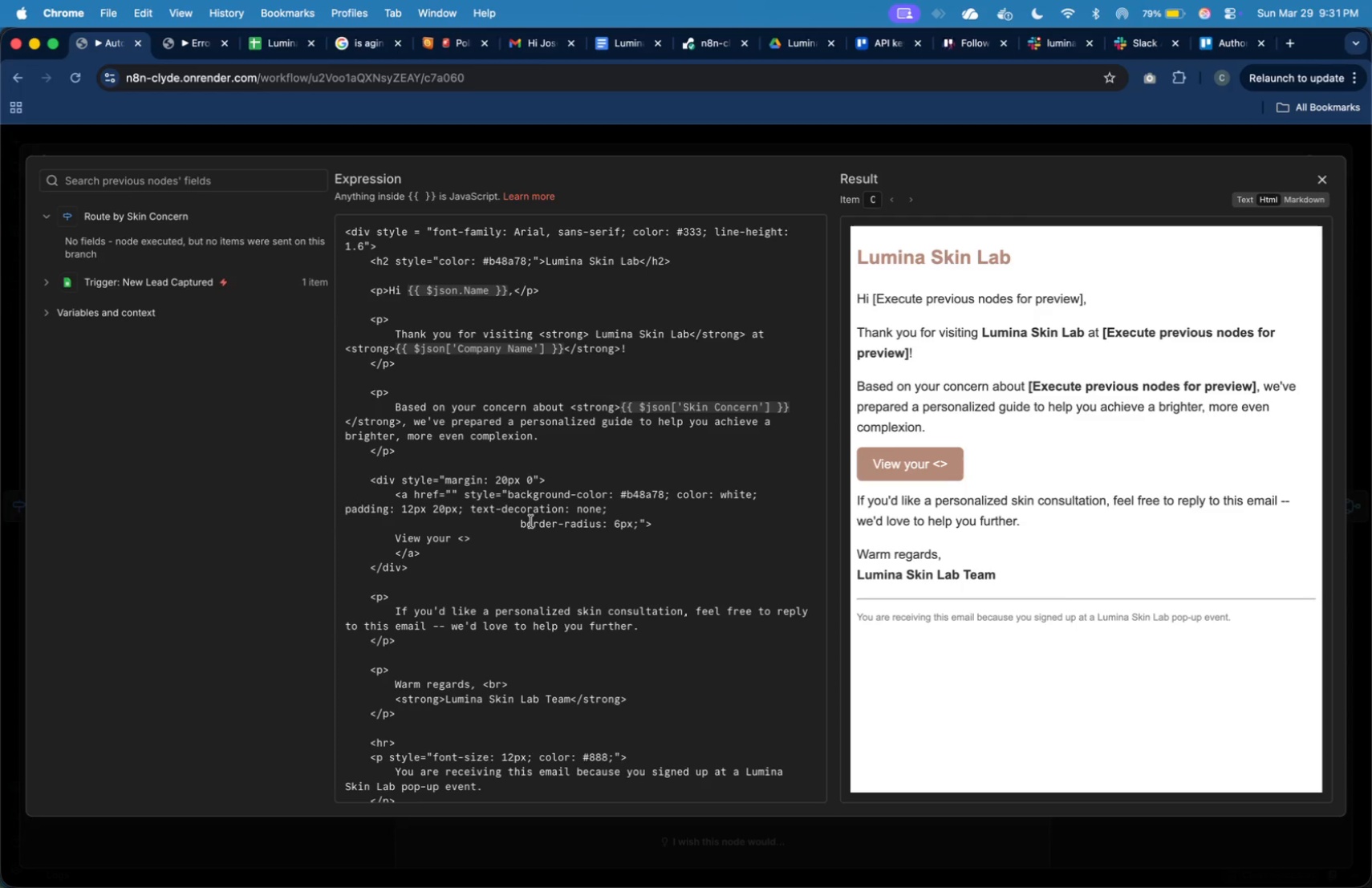 
wait(5.99)
 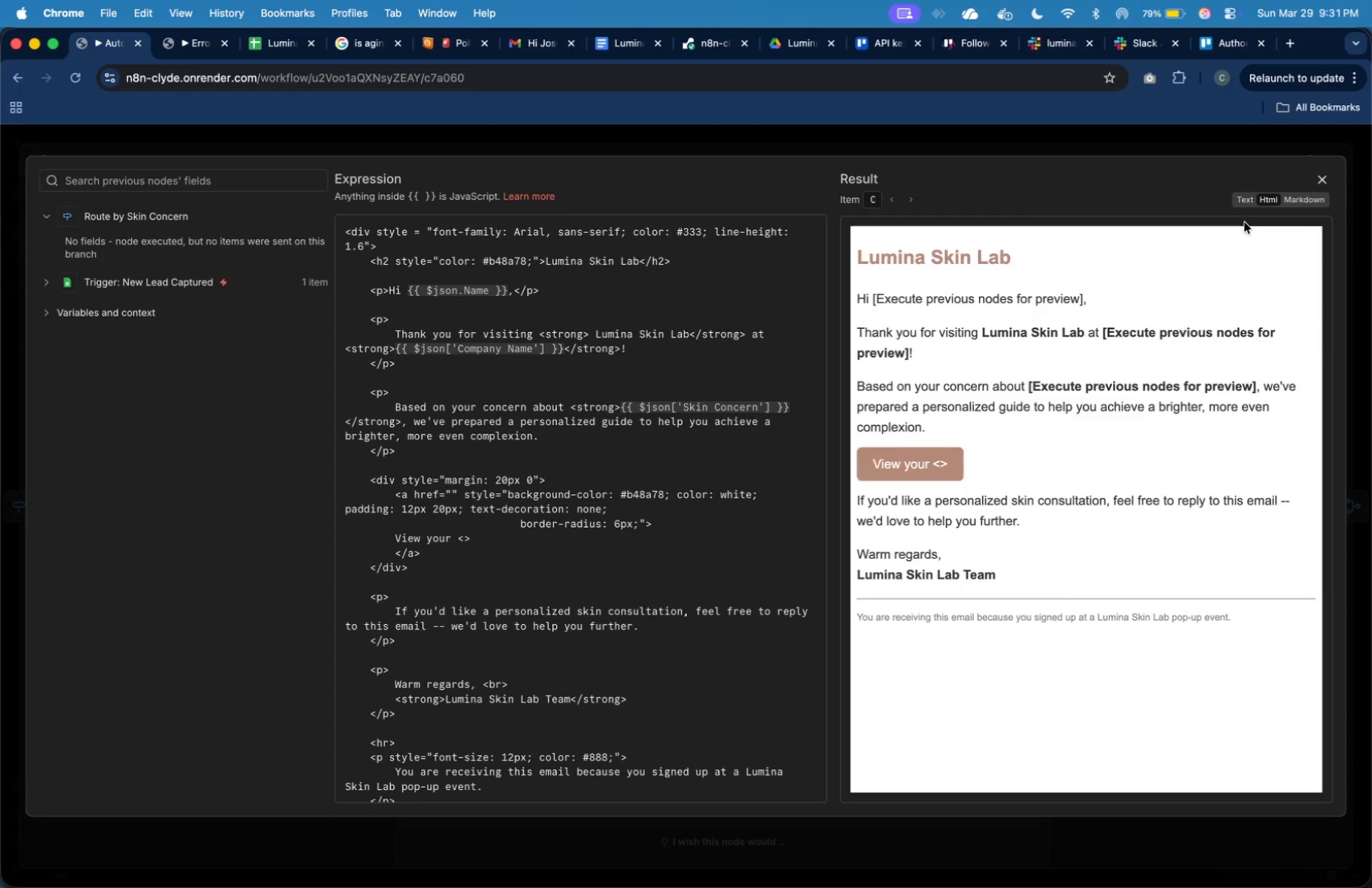 
left_click([1325, 165])
 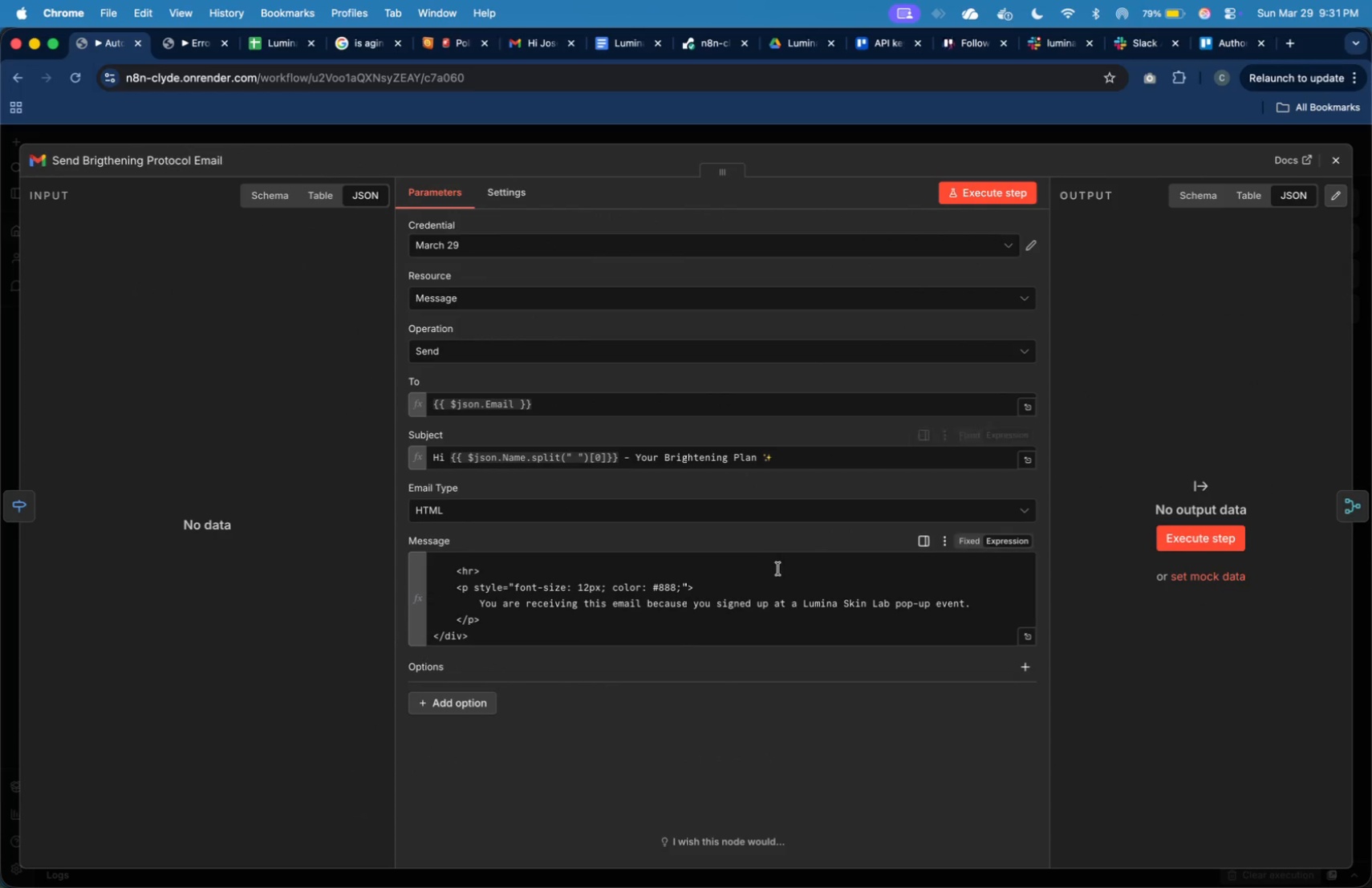 
scroll: coordinate [709, 589], scroll_direction: up, amount: 8.0
 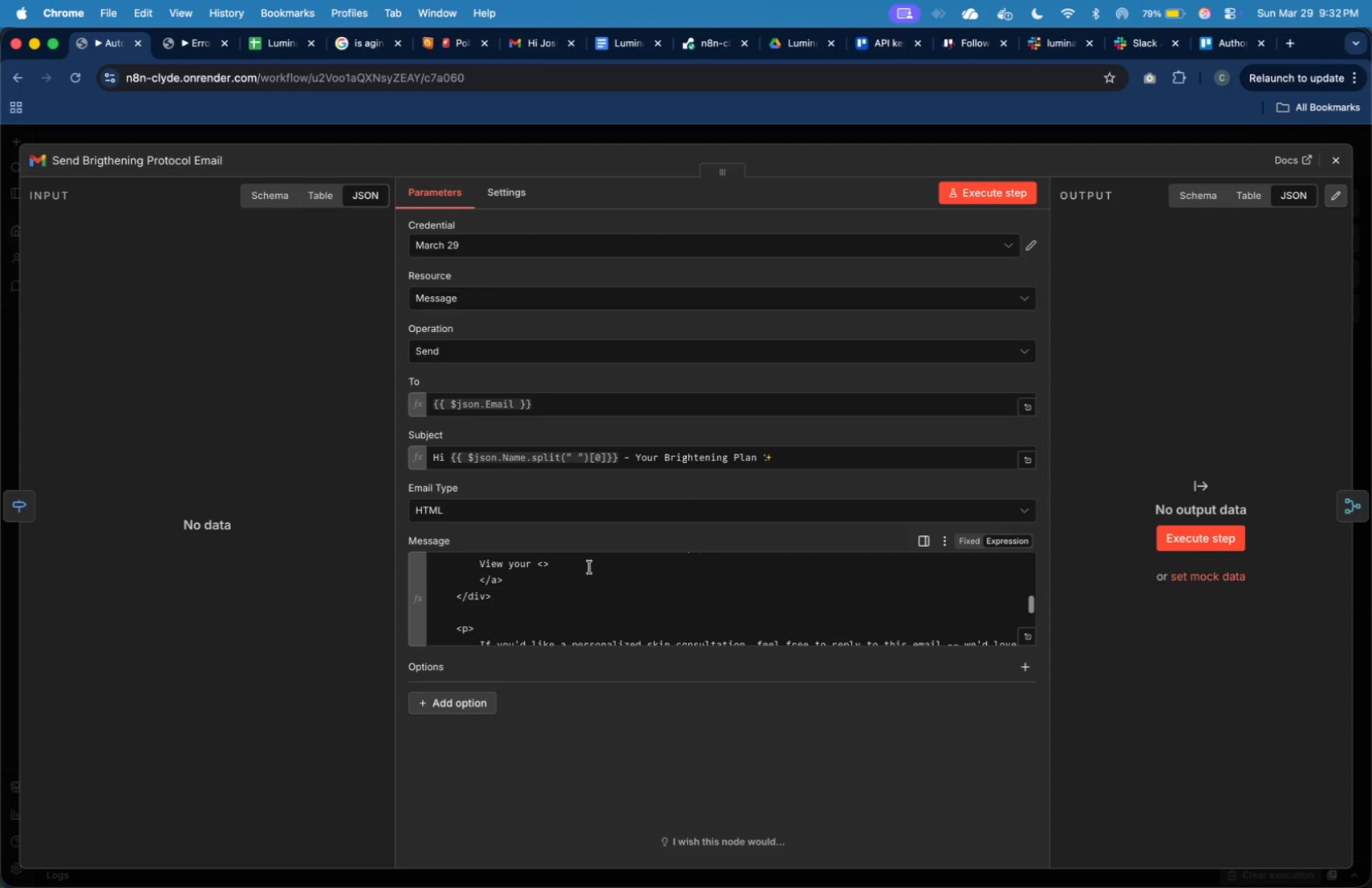 
left_click([590, 567])
 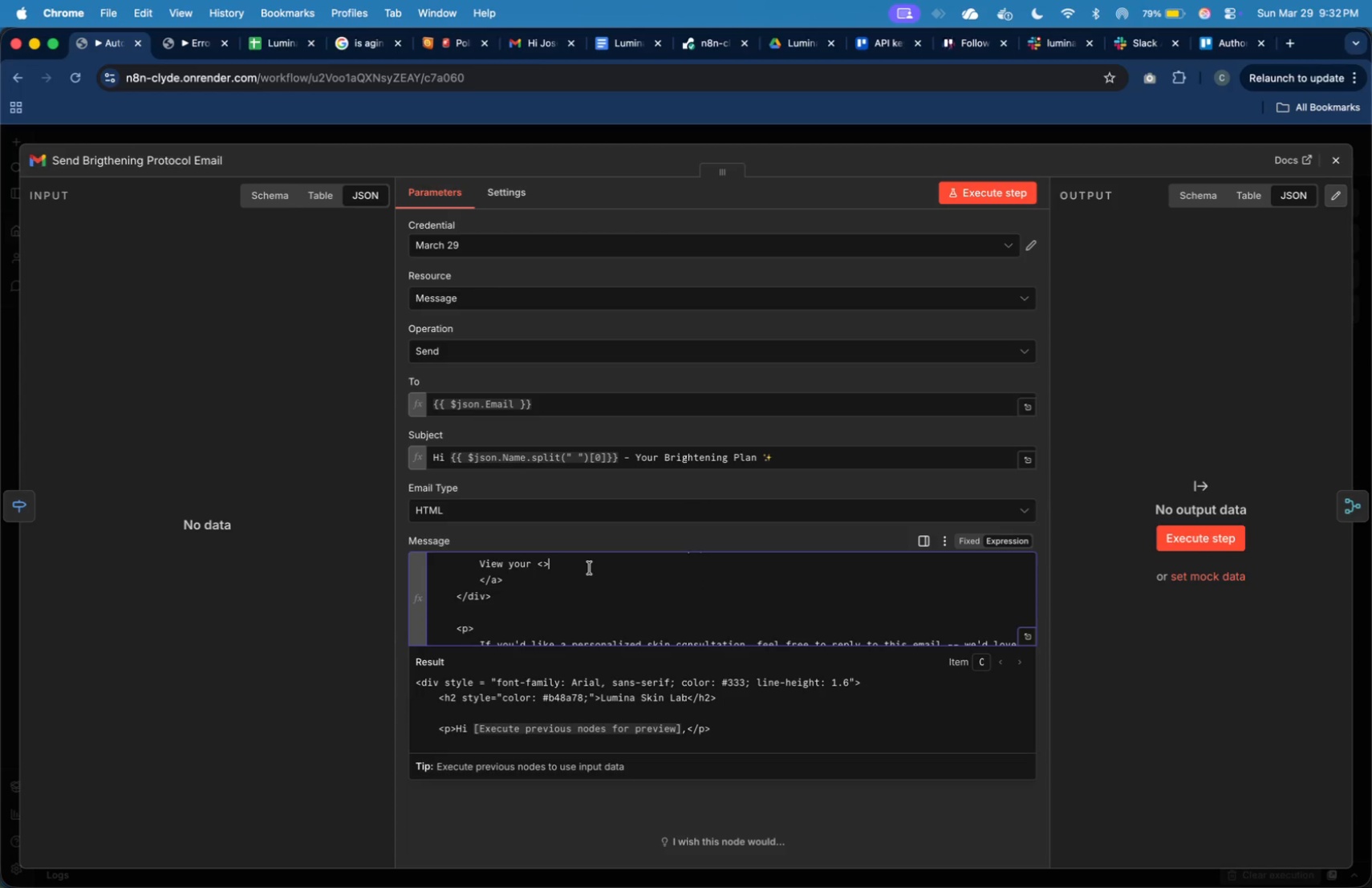 
key(Backspace)
key(Backspace)
type(Brightening Protocol)
 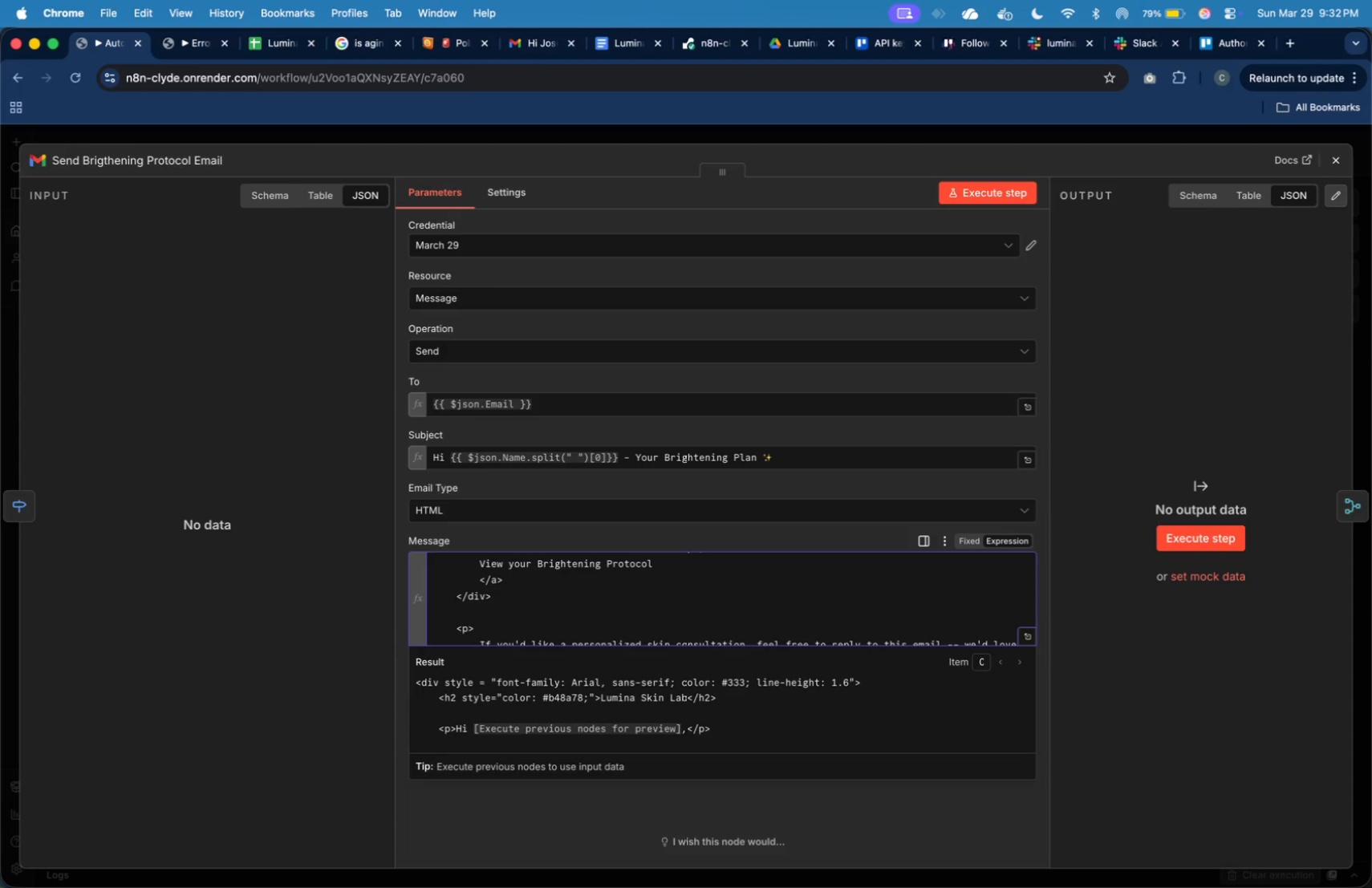 
key(Meta+Tab)
 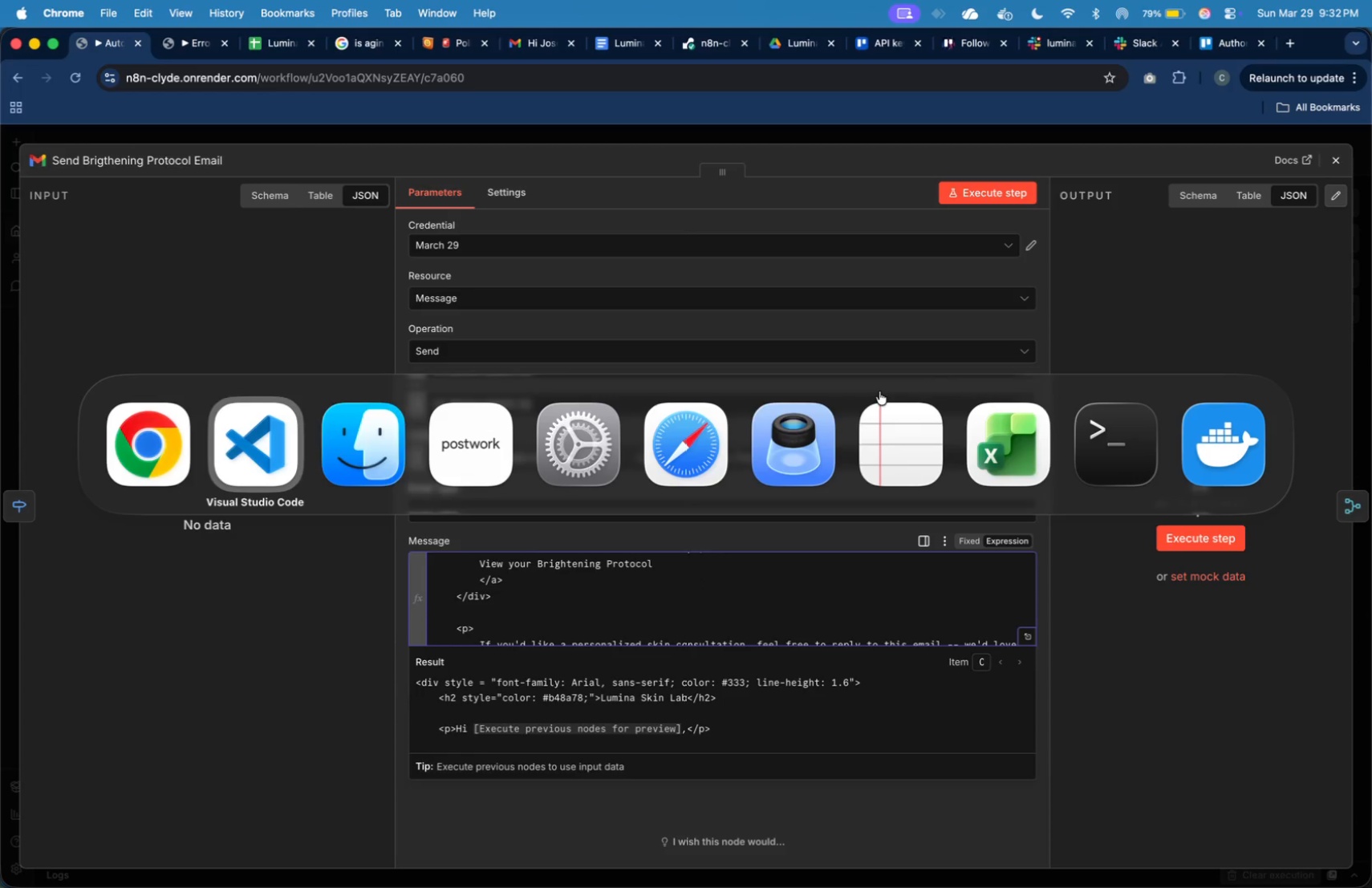 
key(Meta+Tab)
 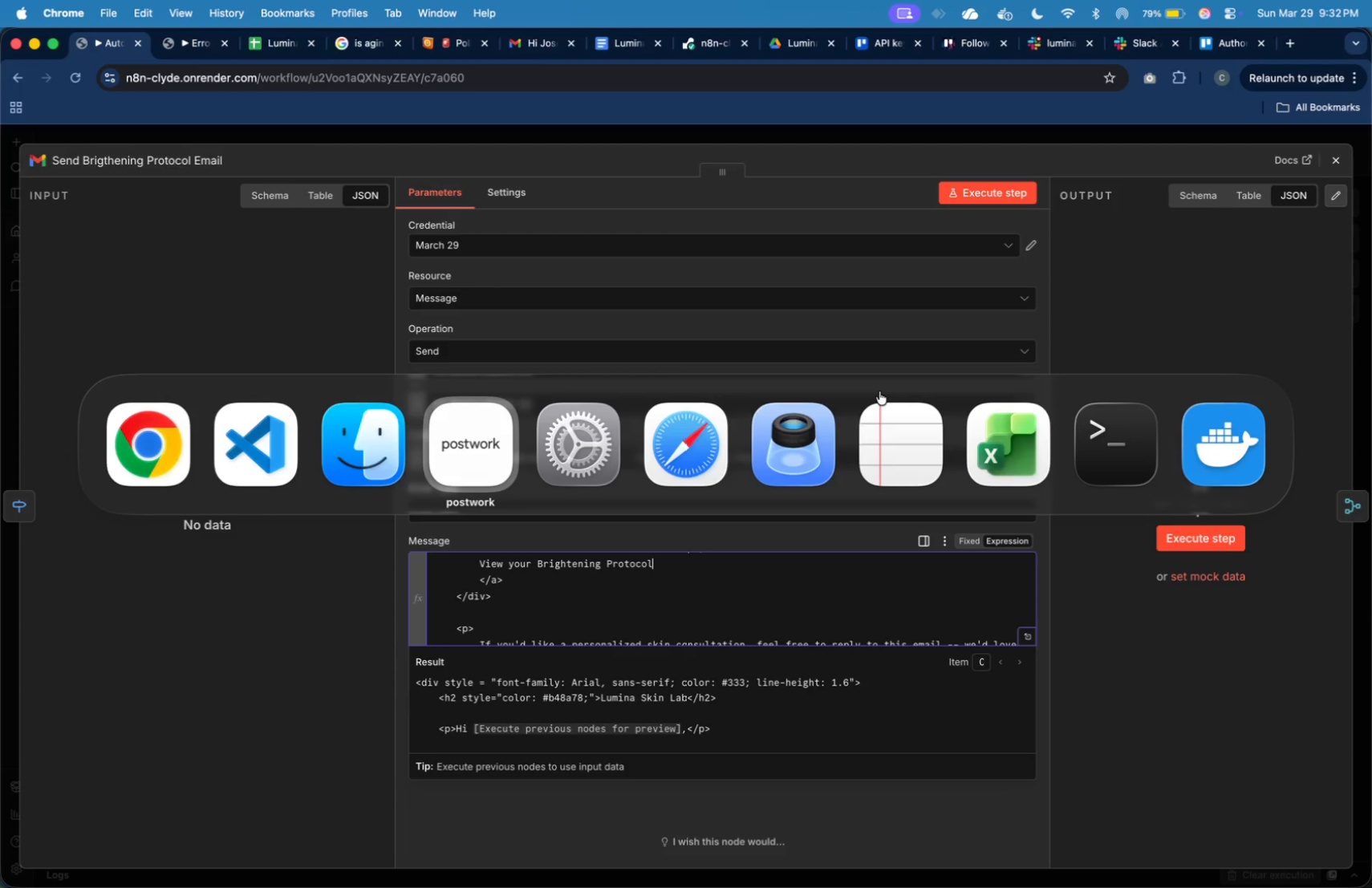 
key(Meta+Tab)